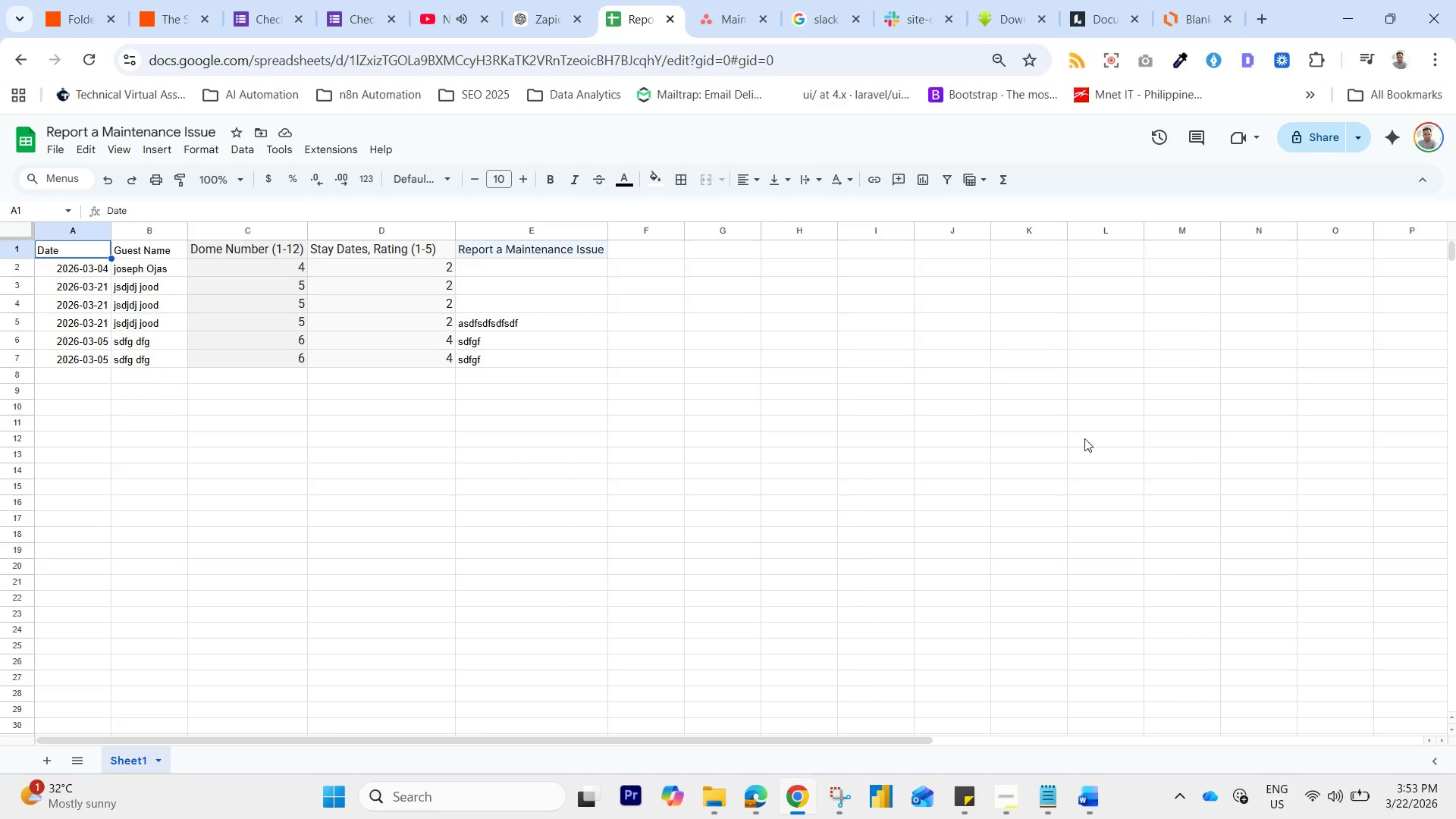 
left_click([182, 12])
 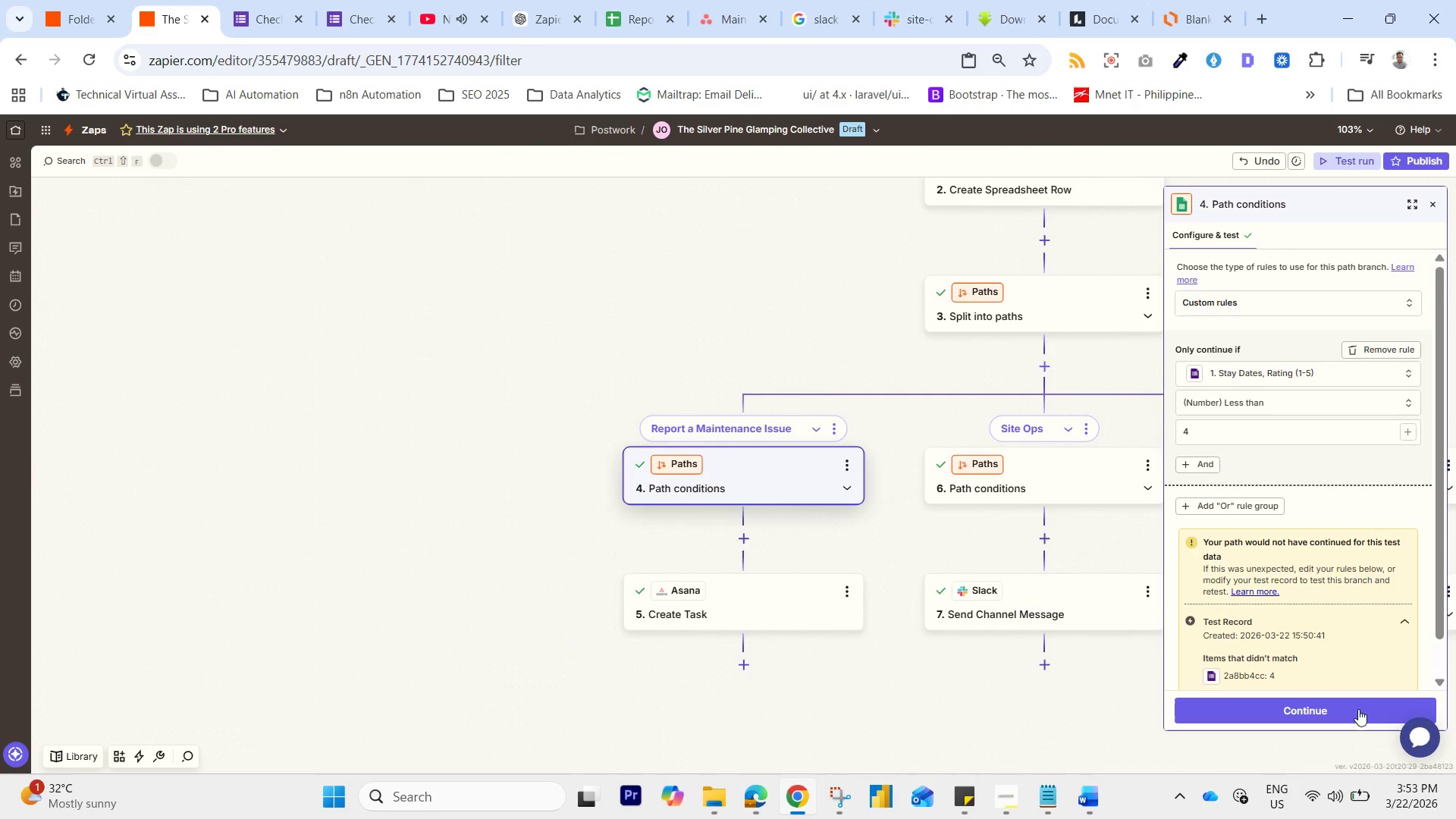 
left_click([1070, 504])
 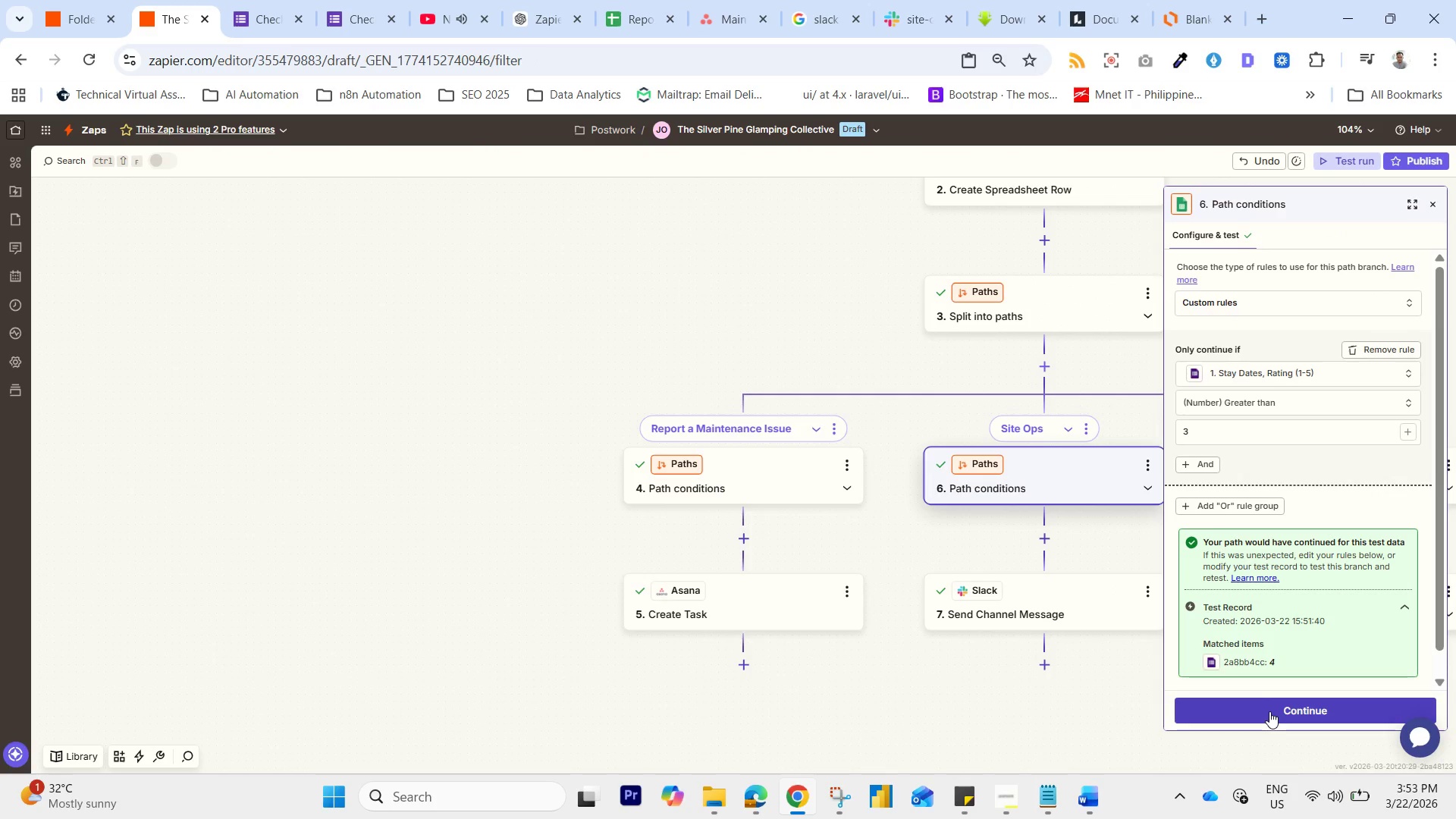 
left_click([1269, 712])
 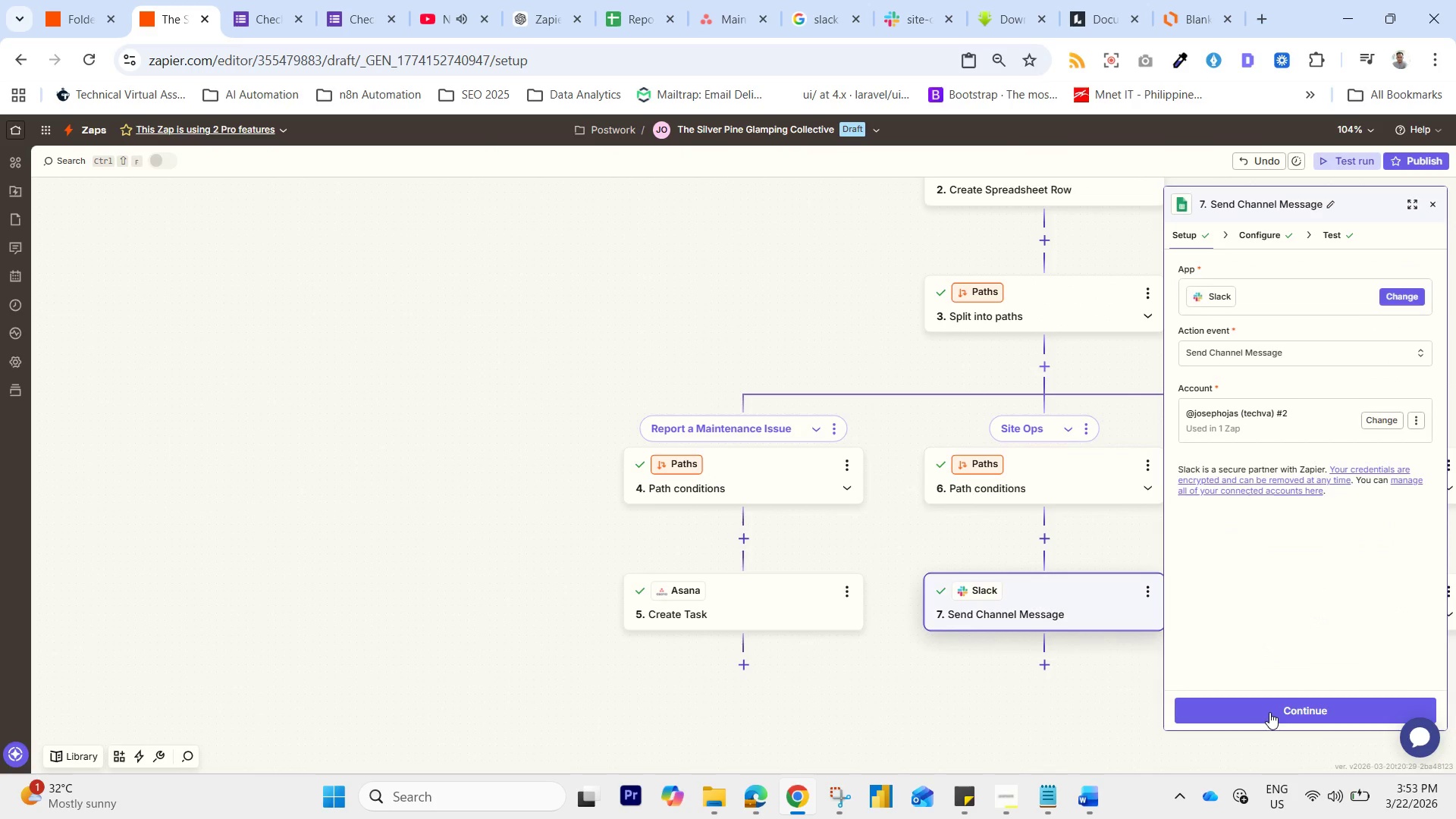 
left_click([1269, 712])
 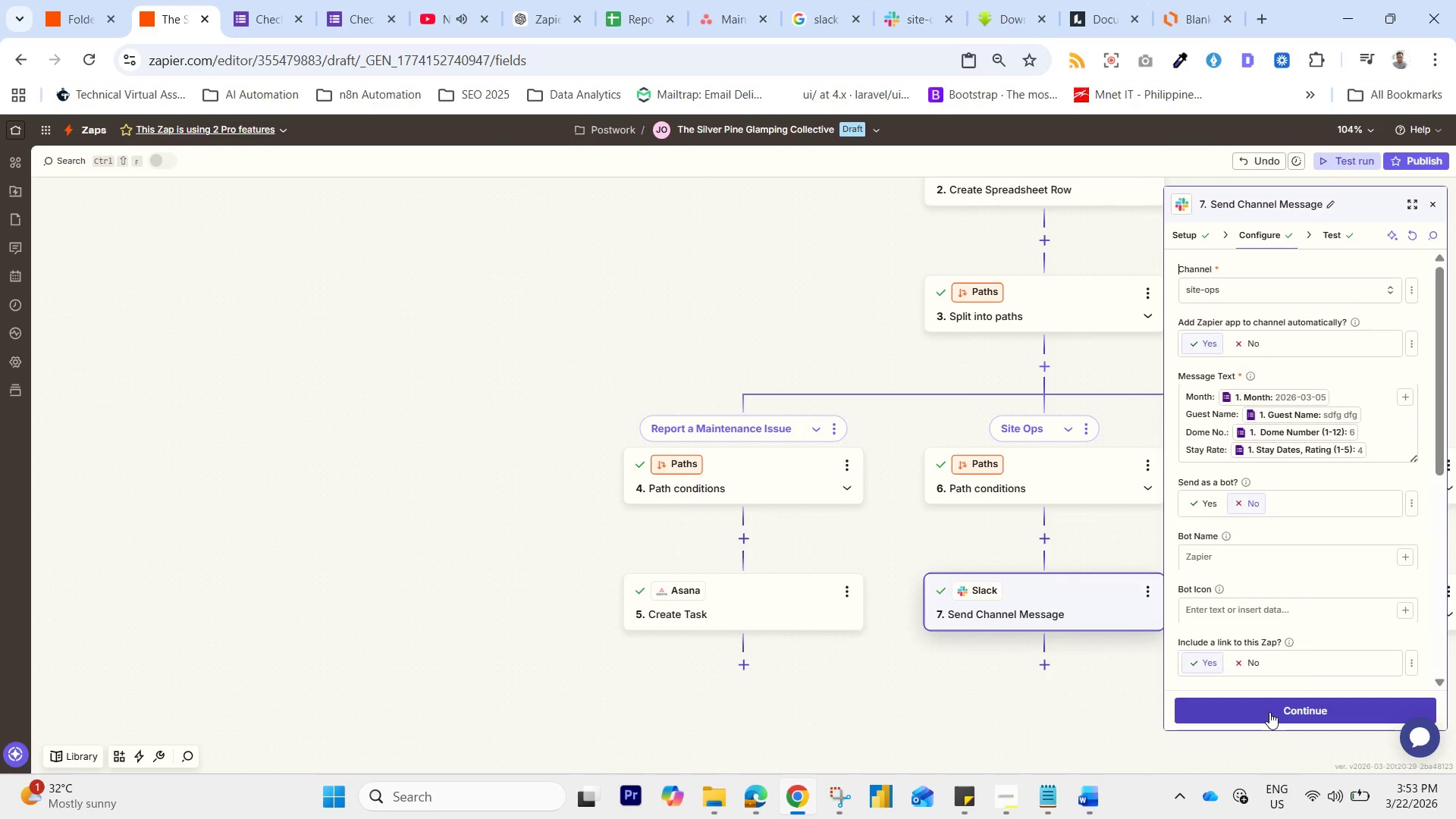 
left_click([1269, 712])
 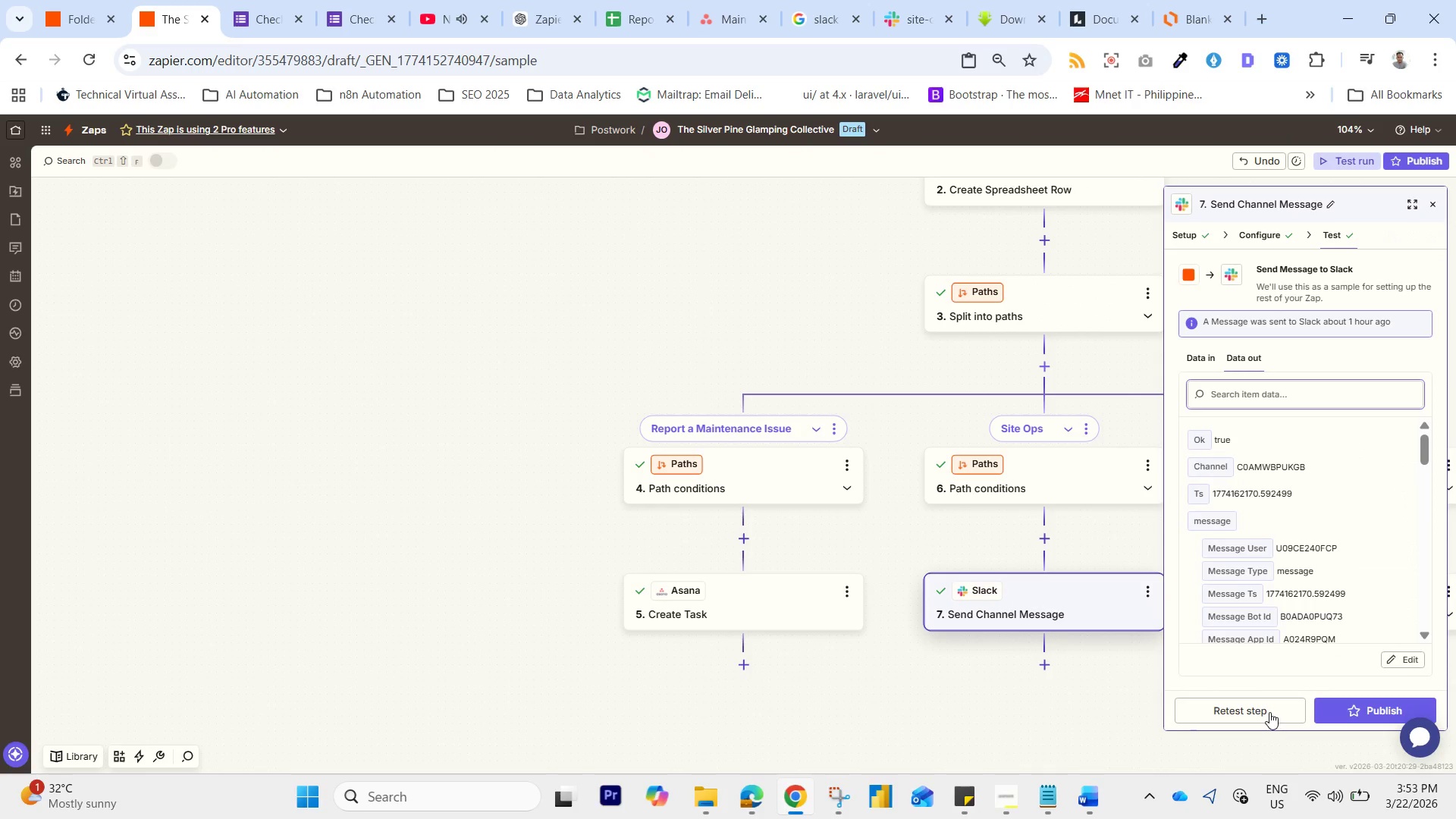 
left_click([1269, 712])
 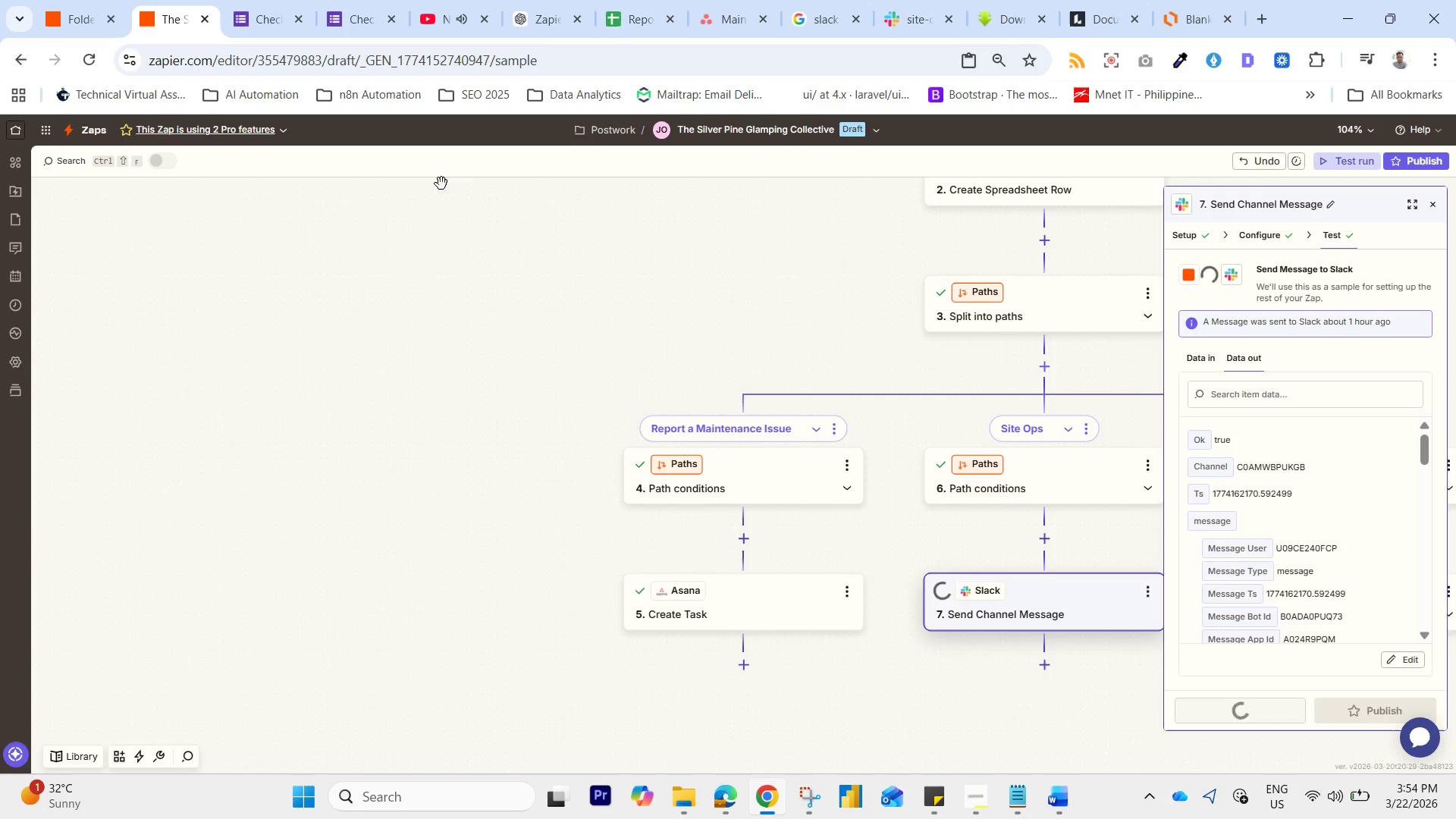 
left_click([305, 388])
 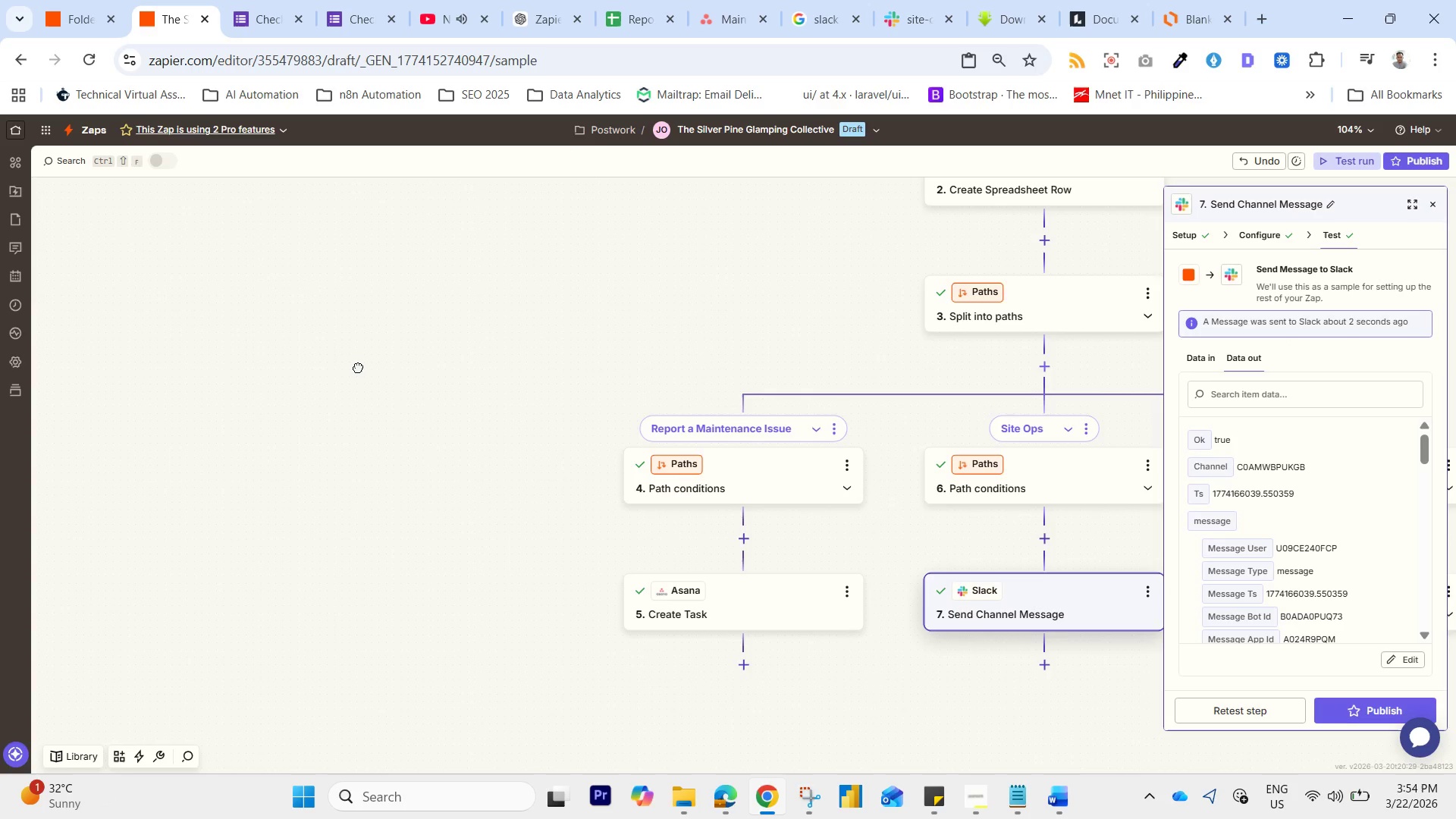 
left_click_drag(start_coordinate=[373, 368], to_coordinate=[271, 364])
 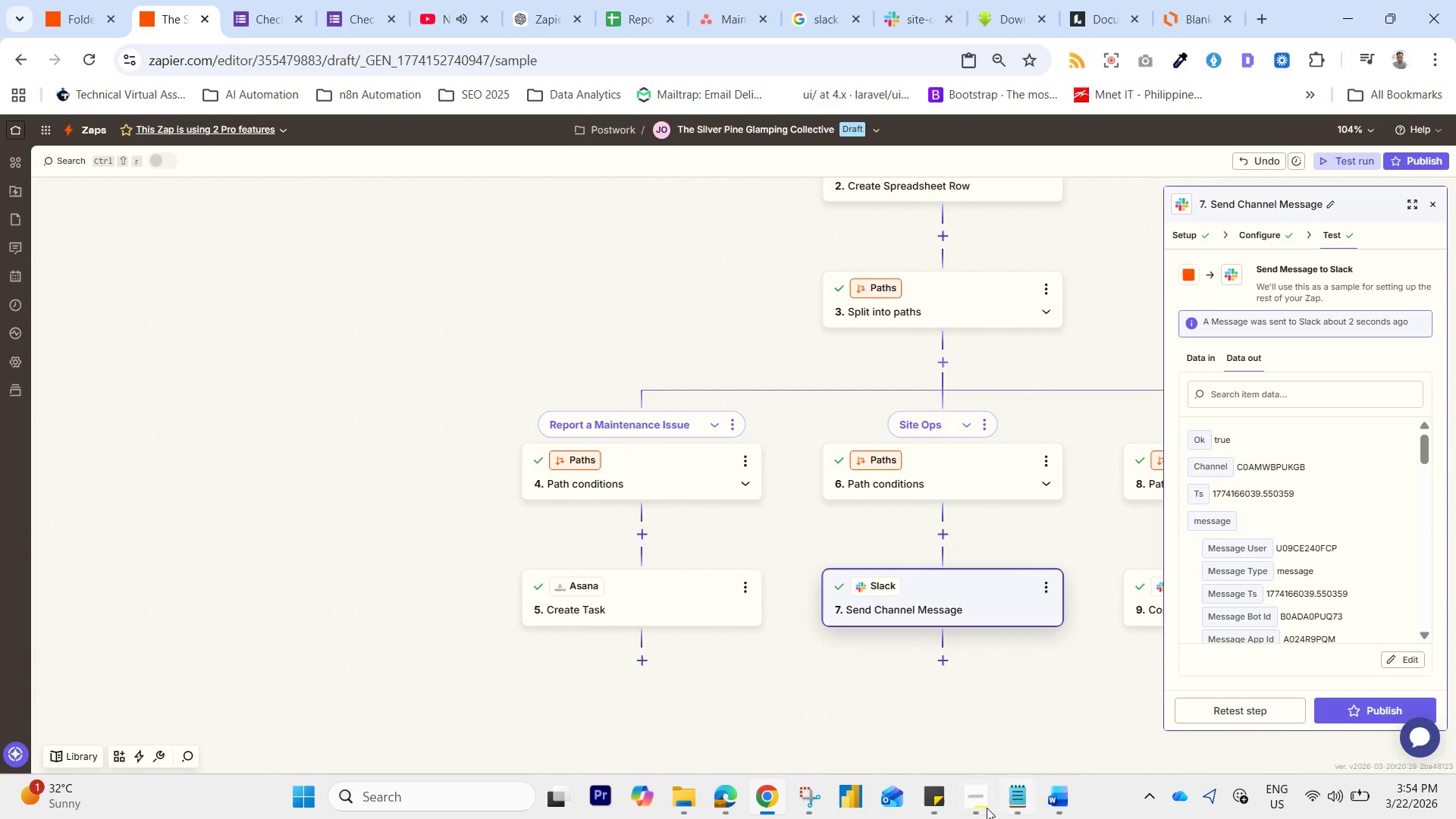 
left_click([986, 808])